 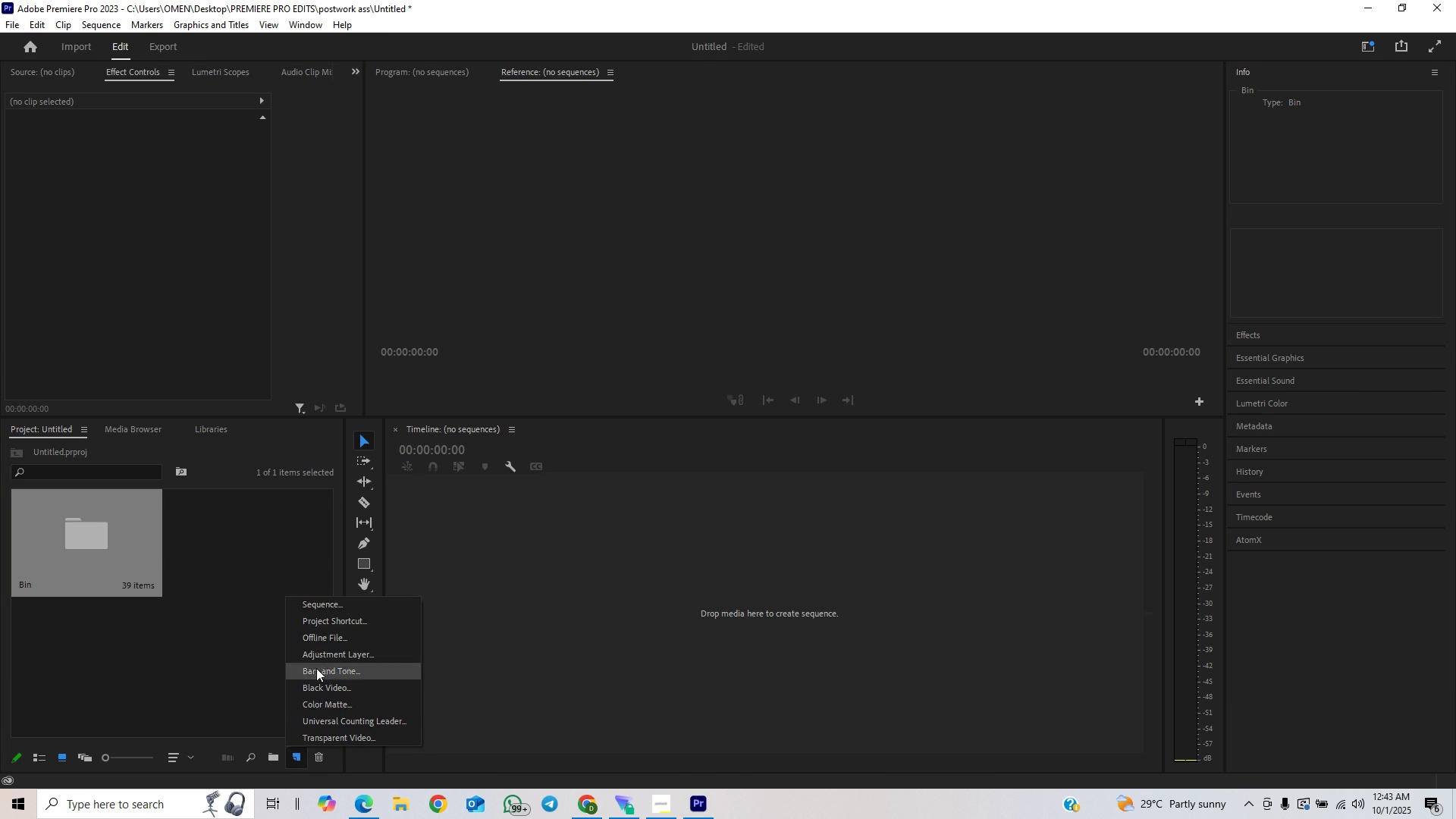 
left_click([329, 608])
 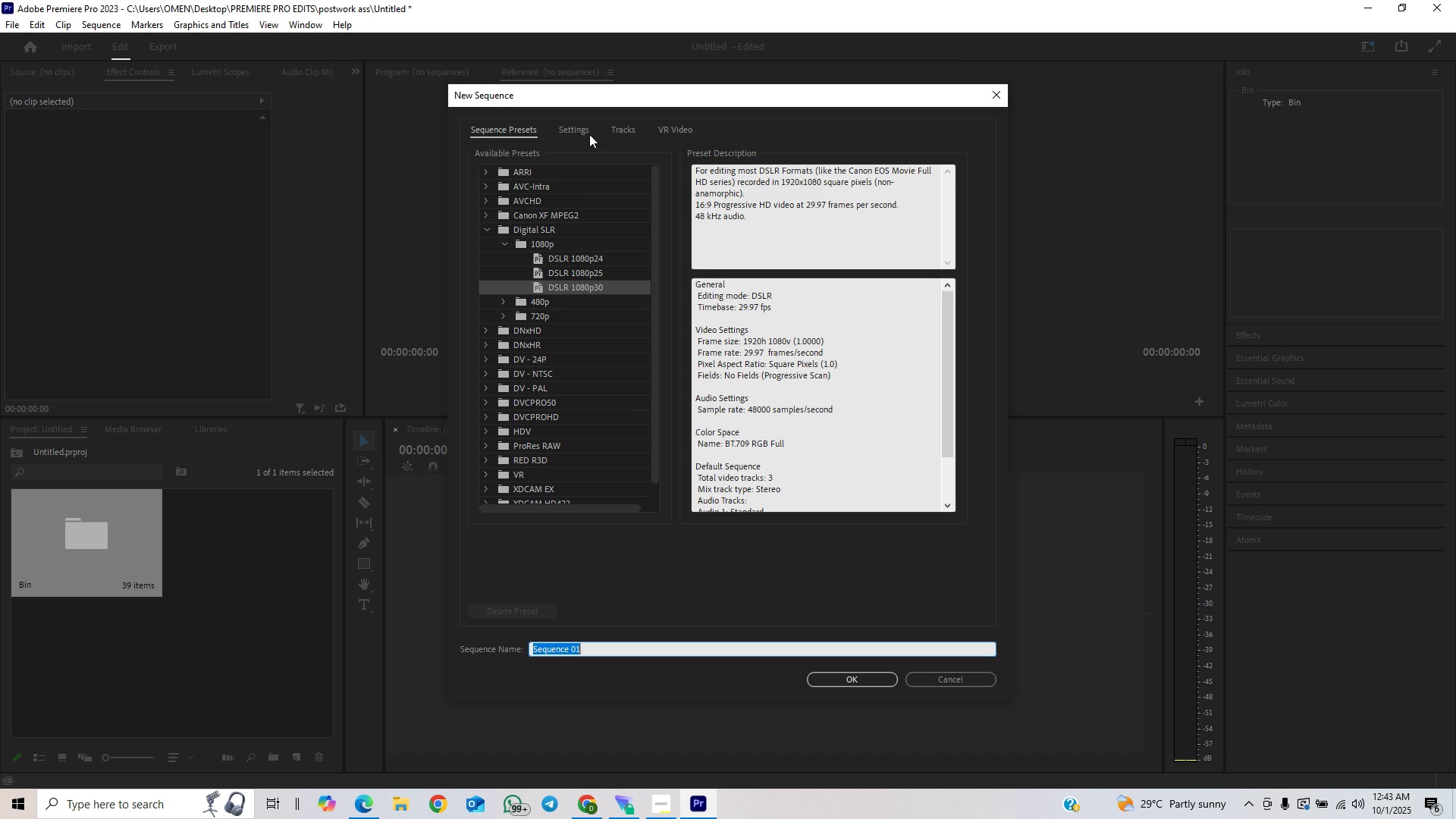 
left_click([582, 132])
 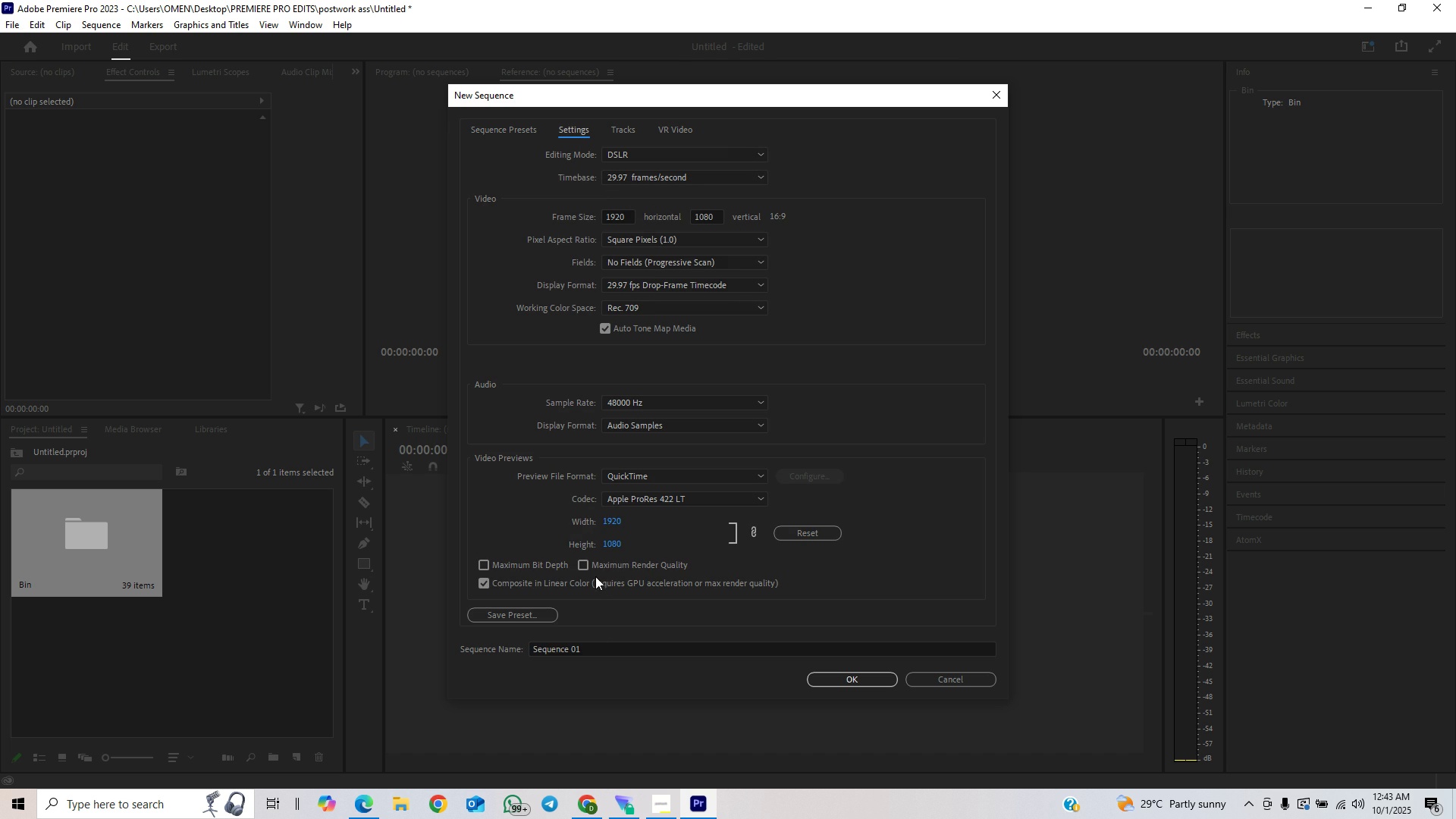 
left_click([598, 648])
 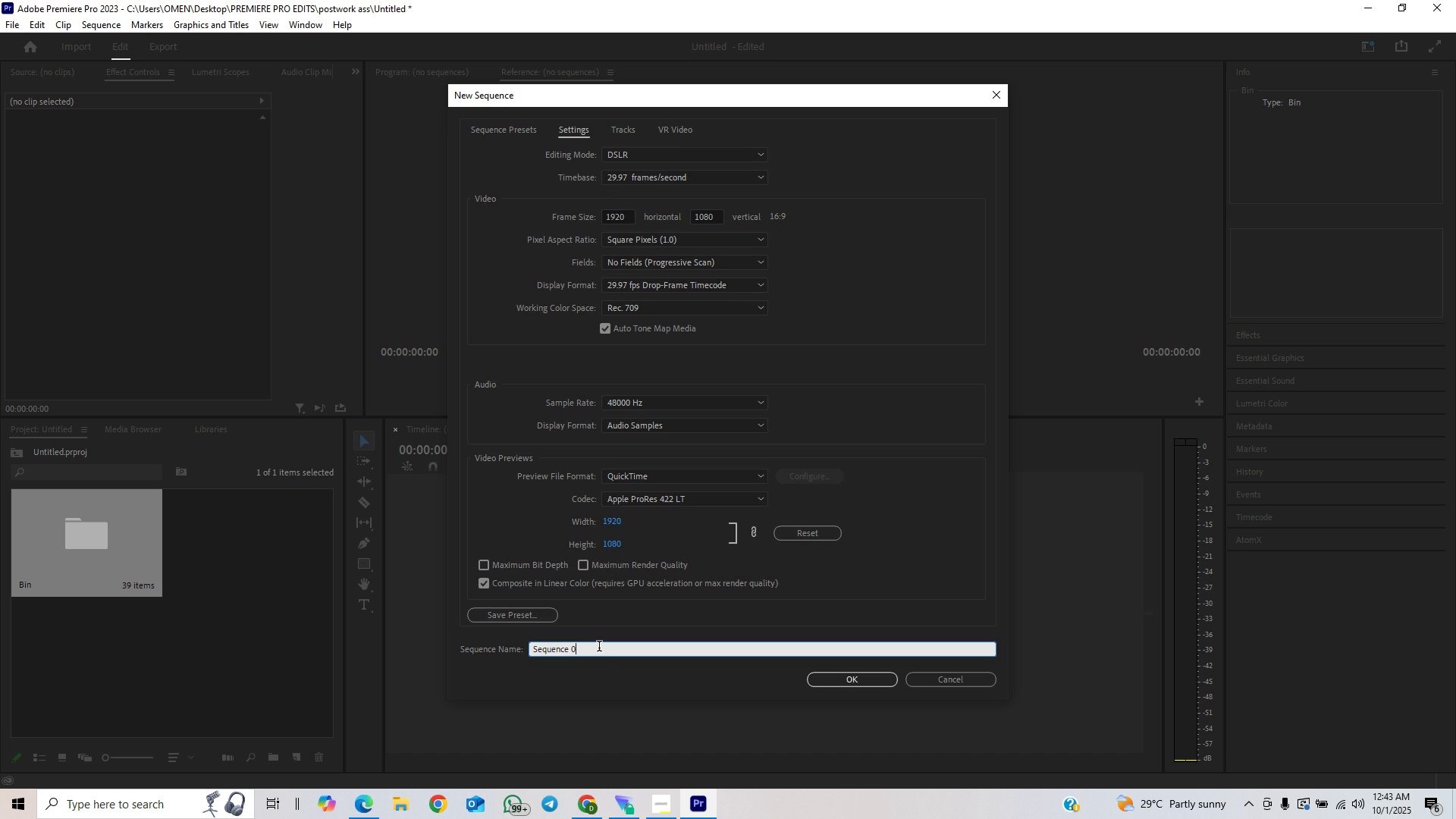 
key(Backspace)